 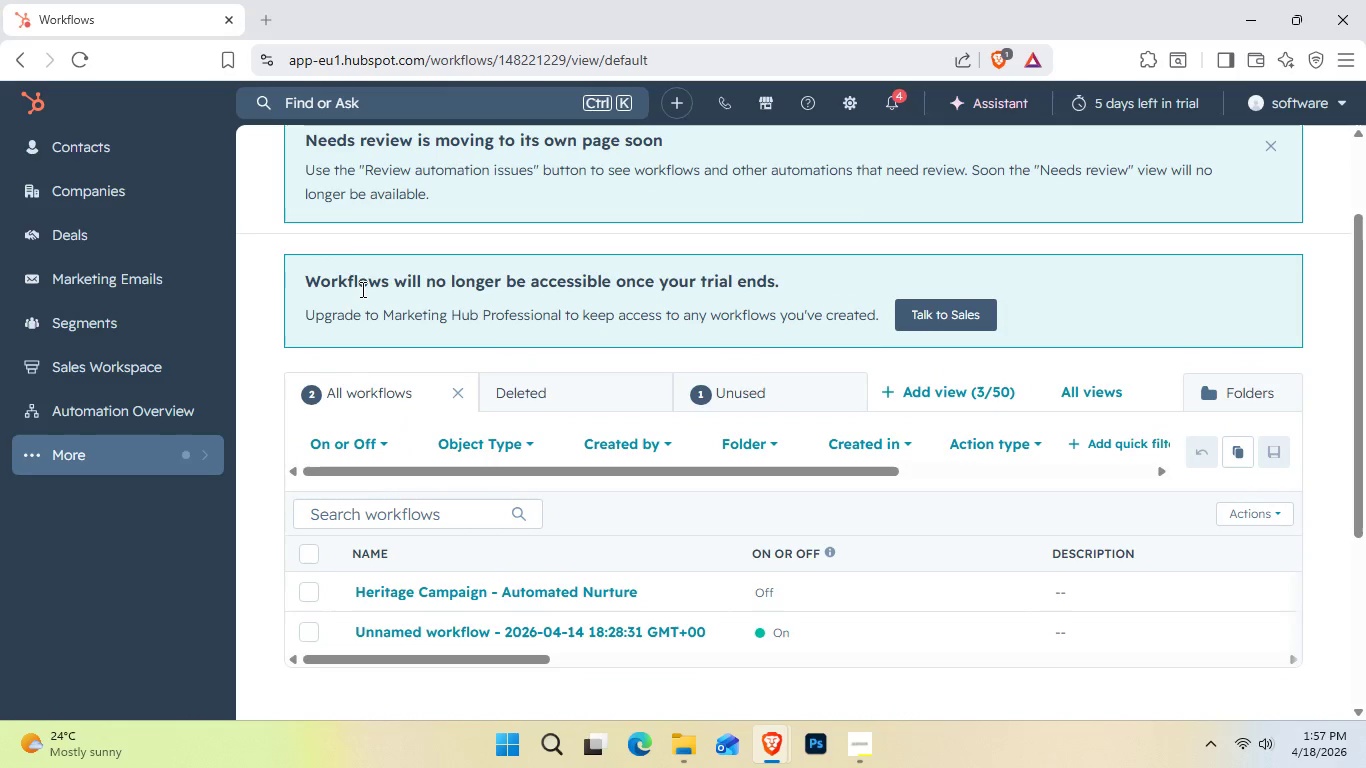 
scroll: coordinate [774, 592], scroll_direction: down, amount: 3.0
 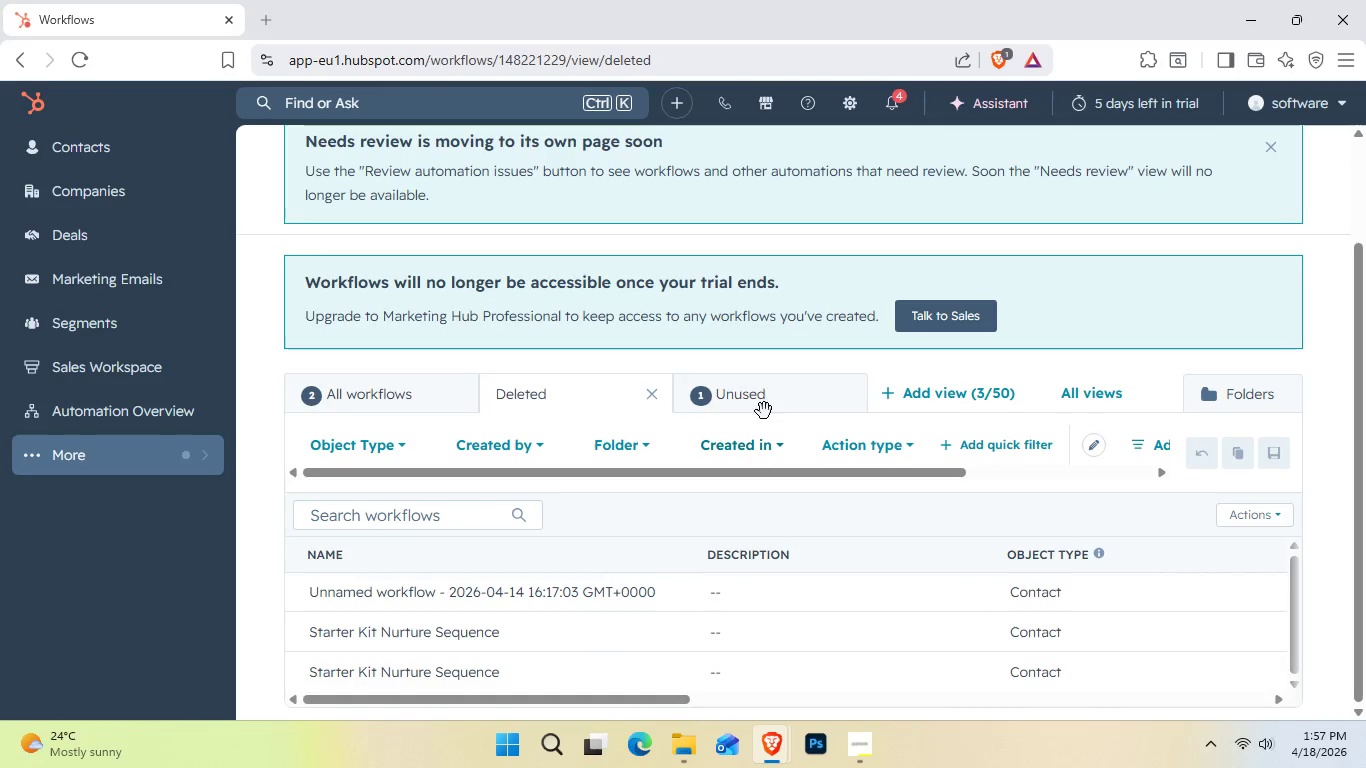 
left_click([752, 391])
 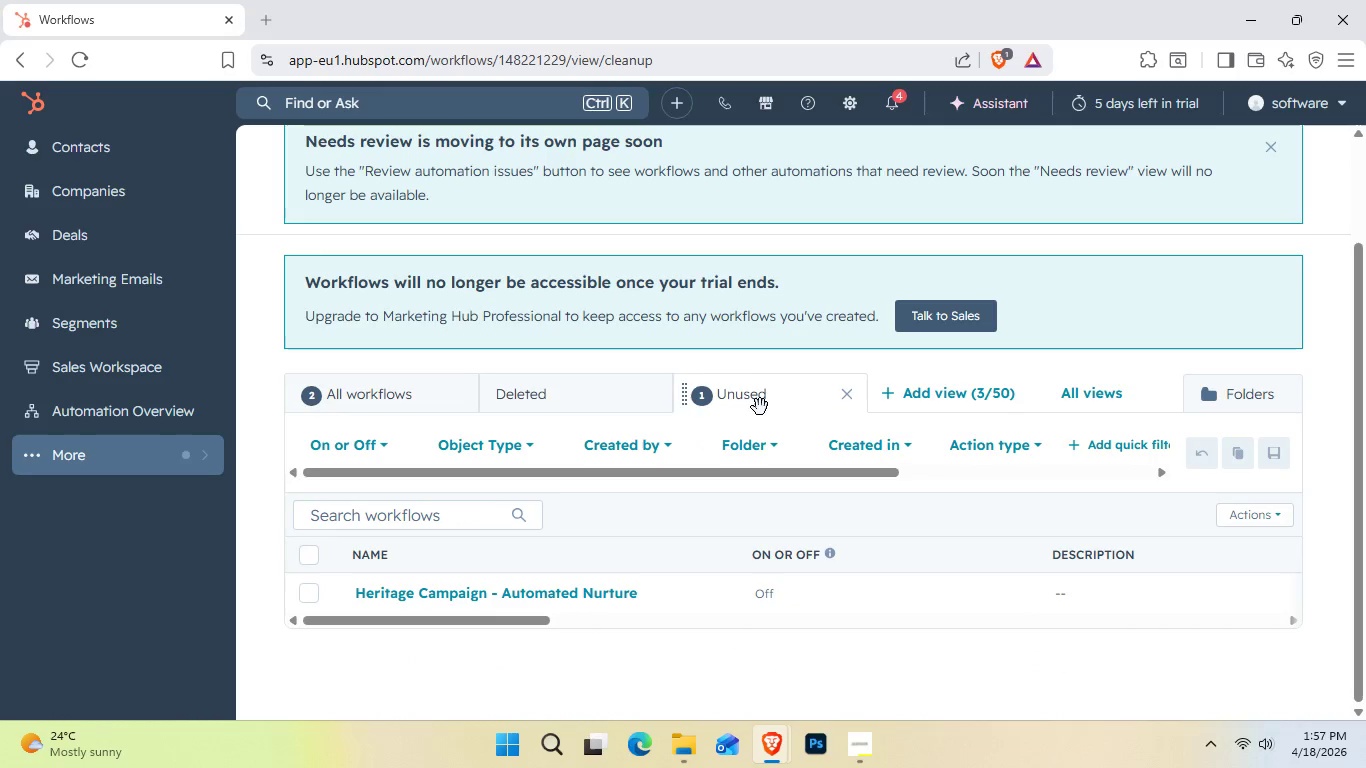 
scroll: coordinate [650, 474], scroll_direction: up, amount: 2.0
 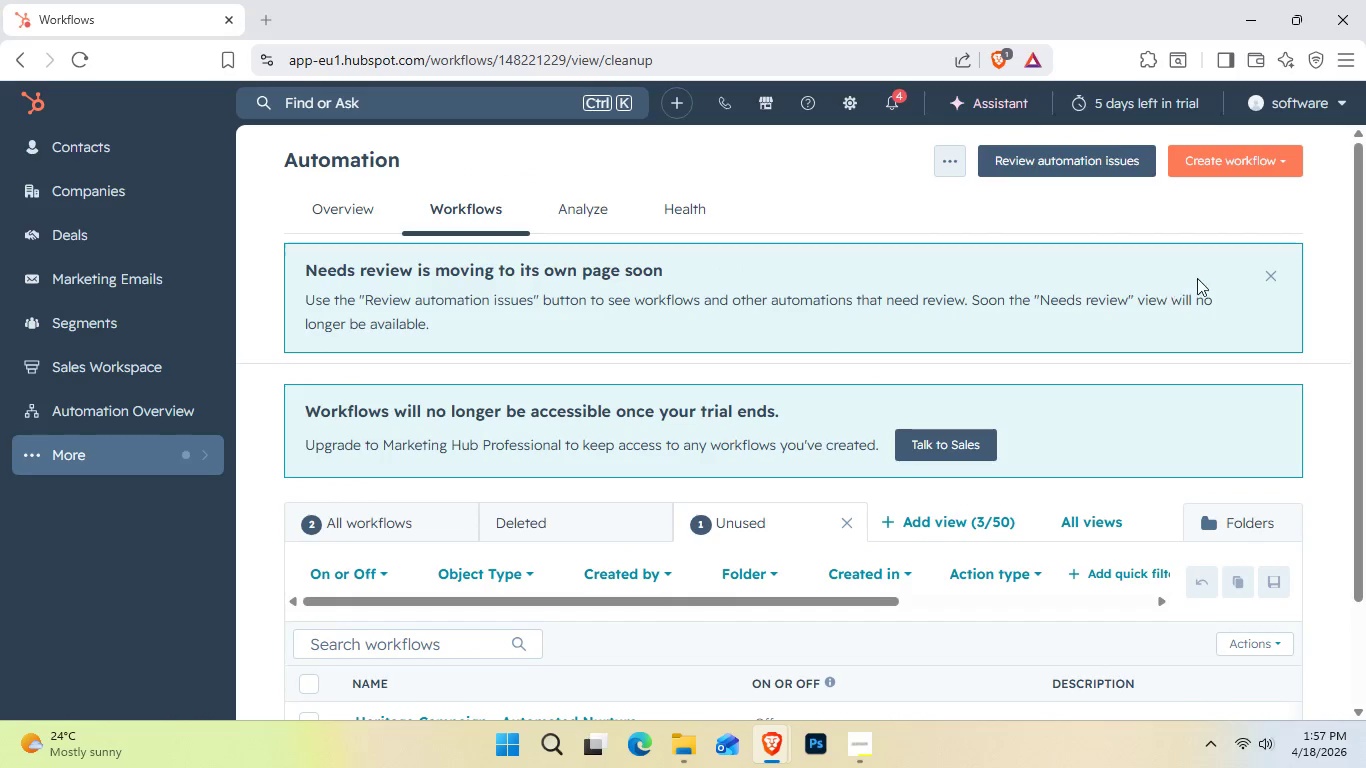 
left_click([1272, 281])
 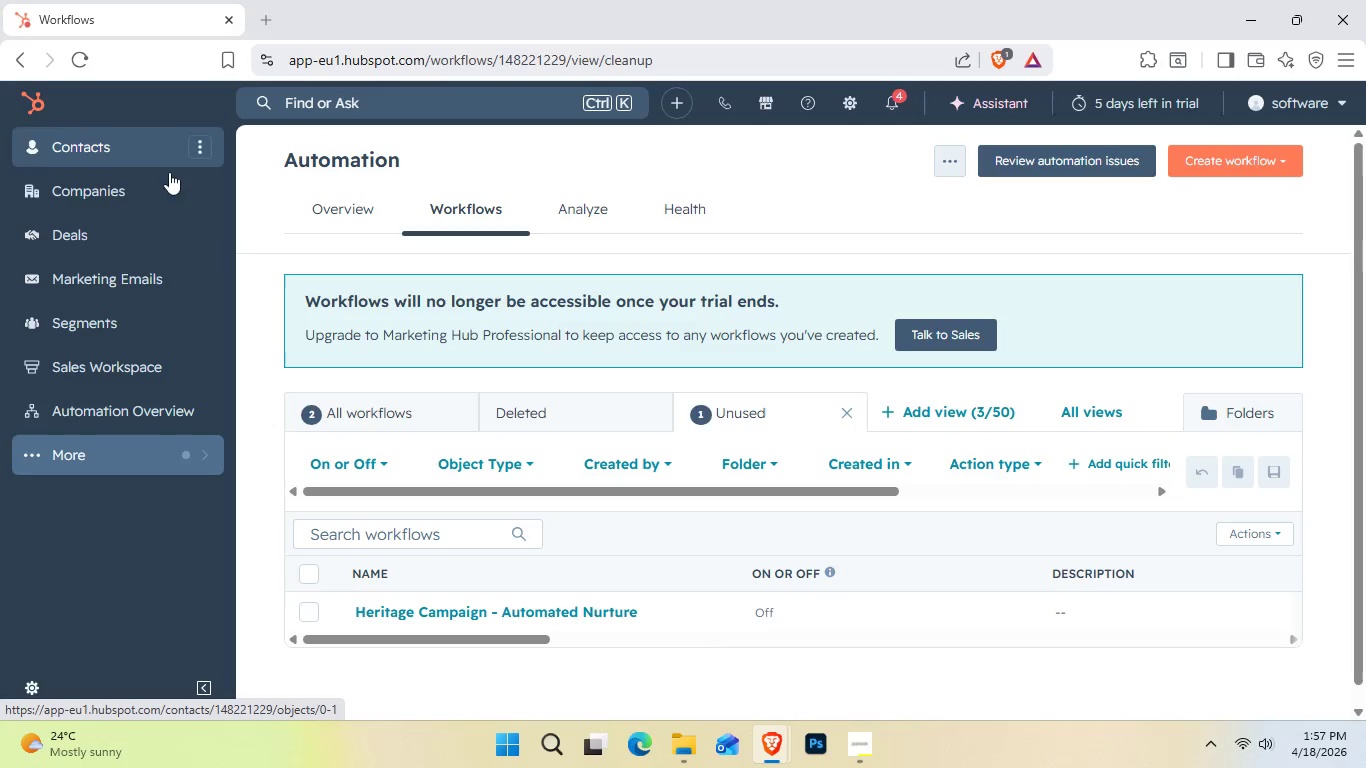 
left_click([139, 165])
 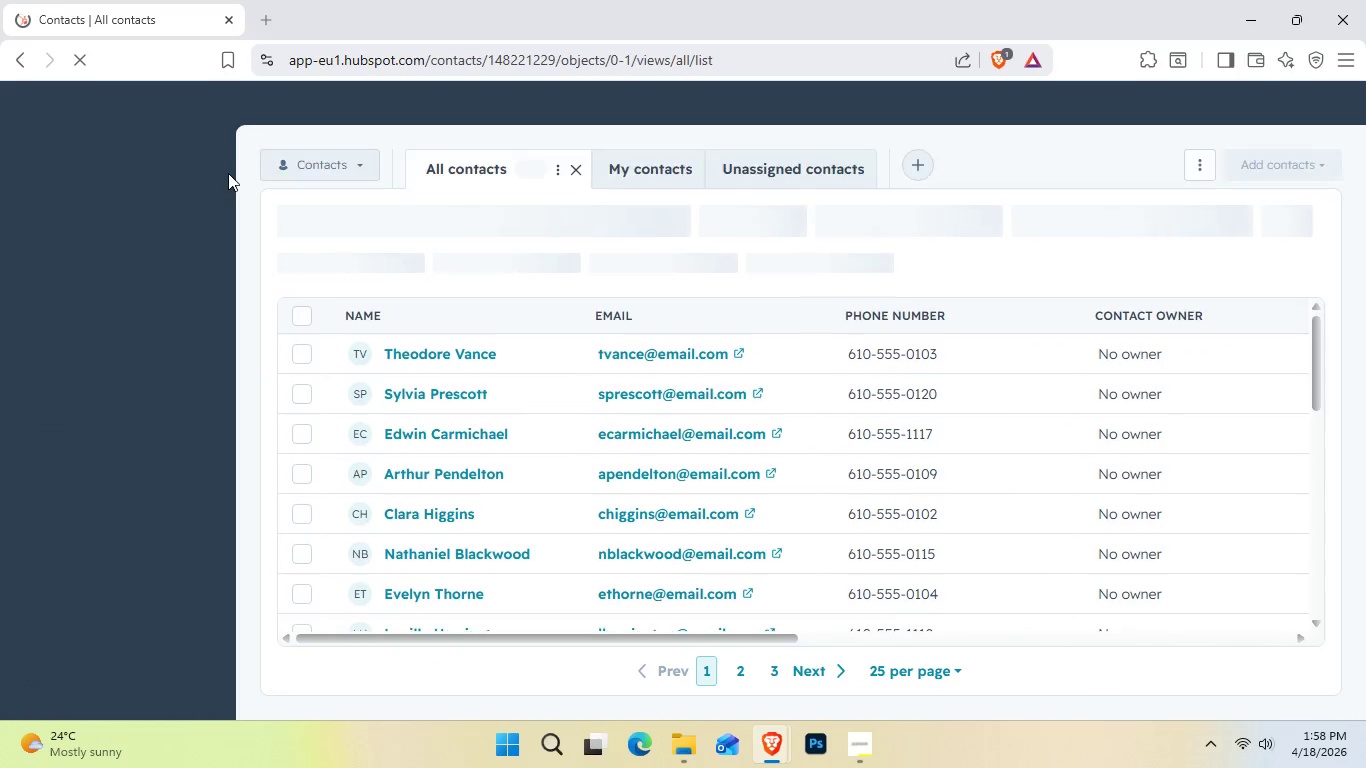 
wait(6.27)
 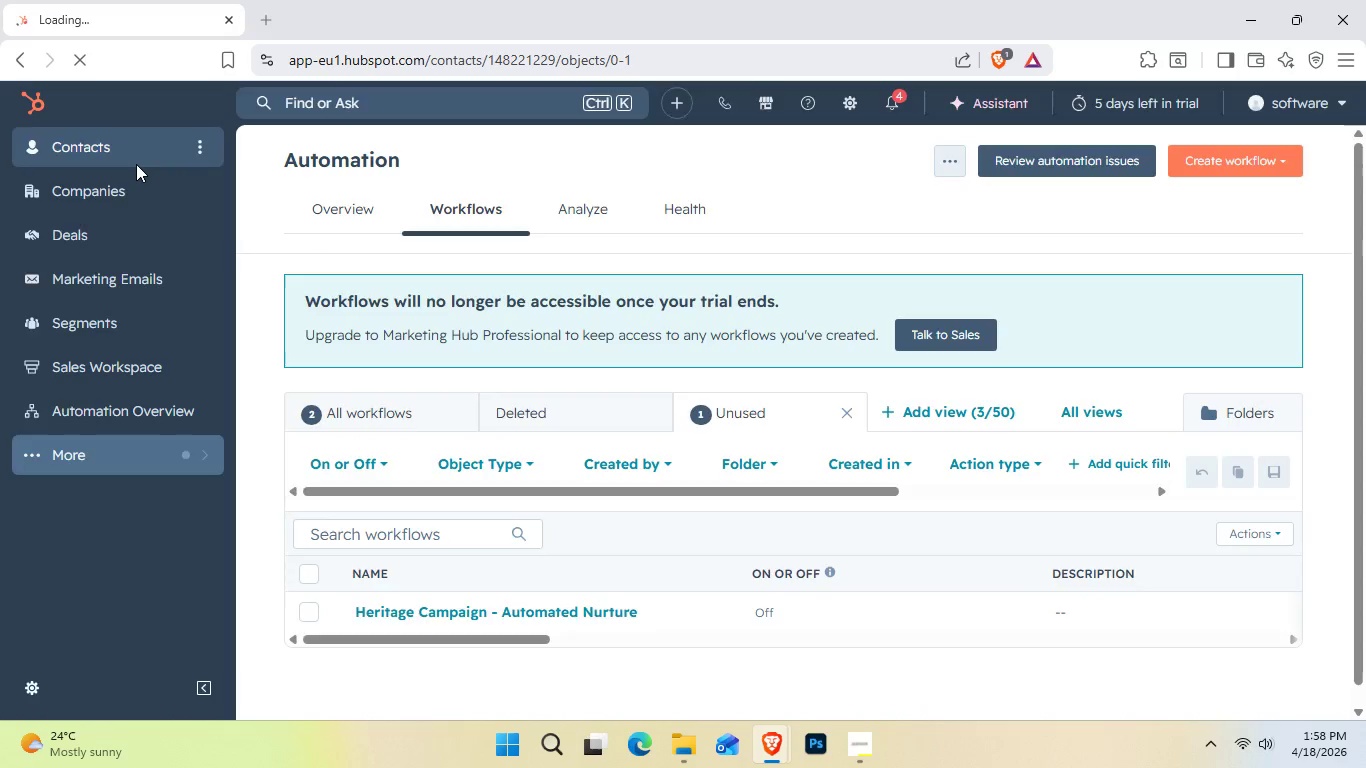 
scroll: coordinate [406, 398], scroll_direction: down, amount: 3.0
 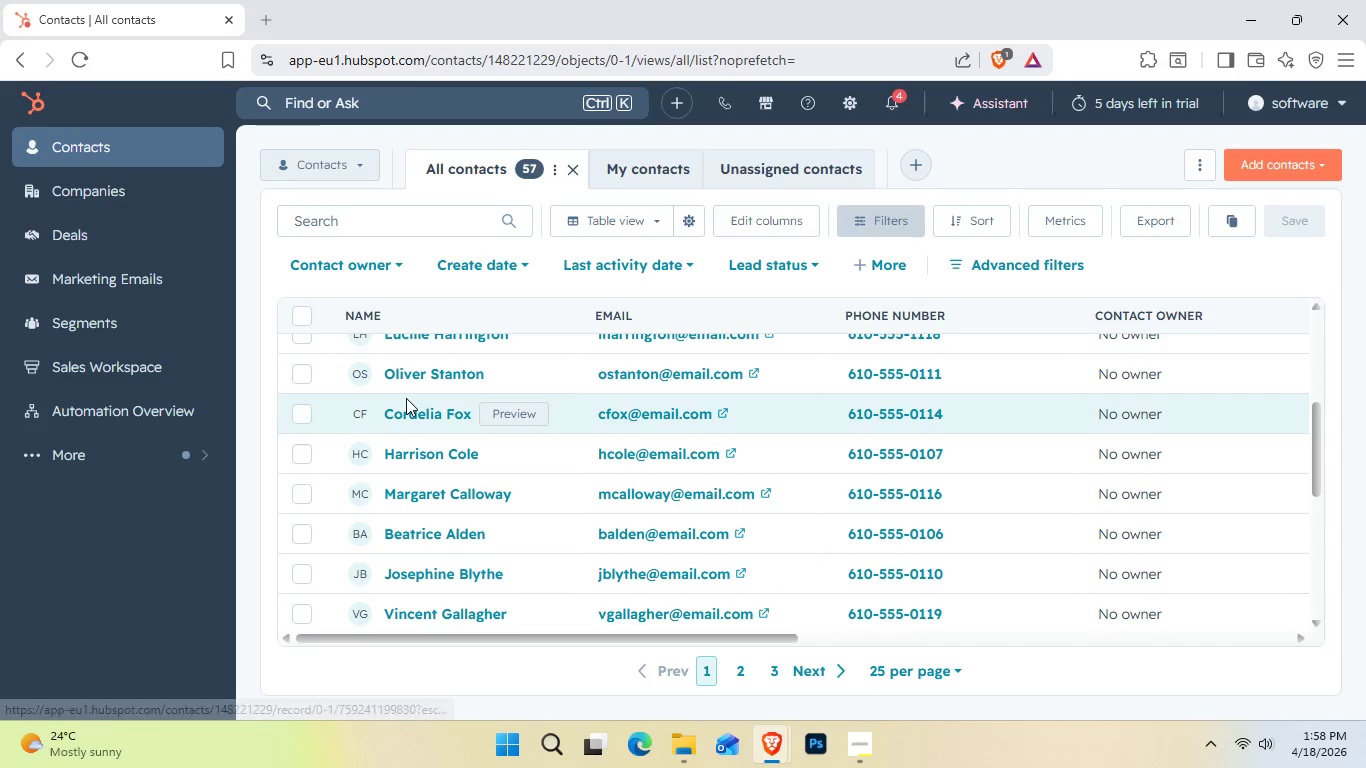 
scroll: coordinate [406, 398], scroll_direction: up, amount: 3.0
 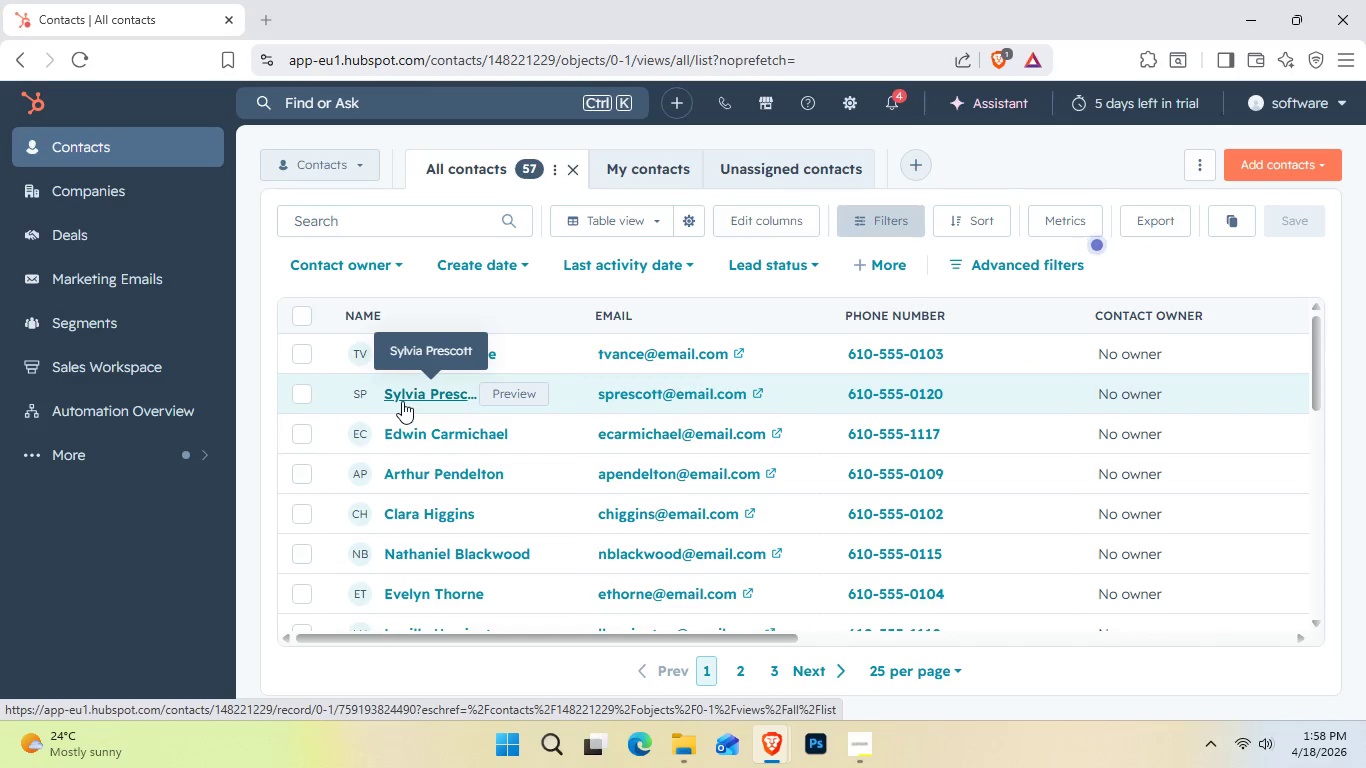 
wait(17.93)
 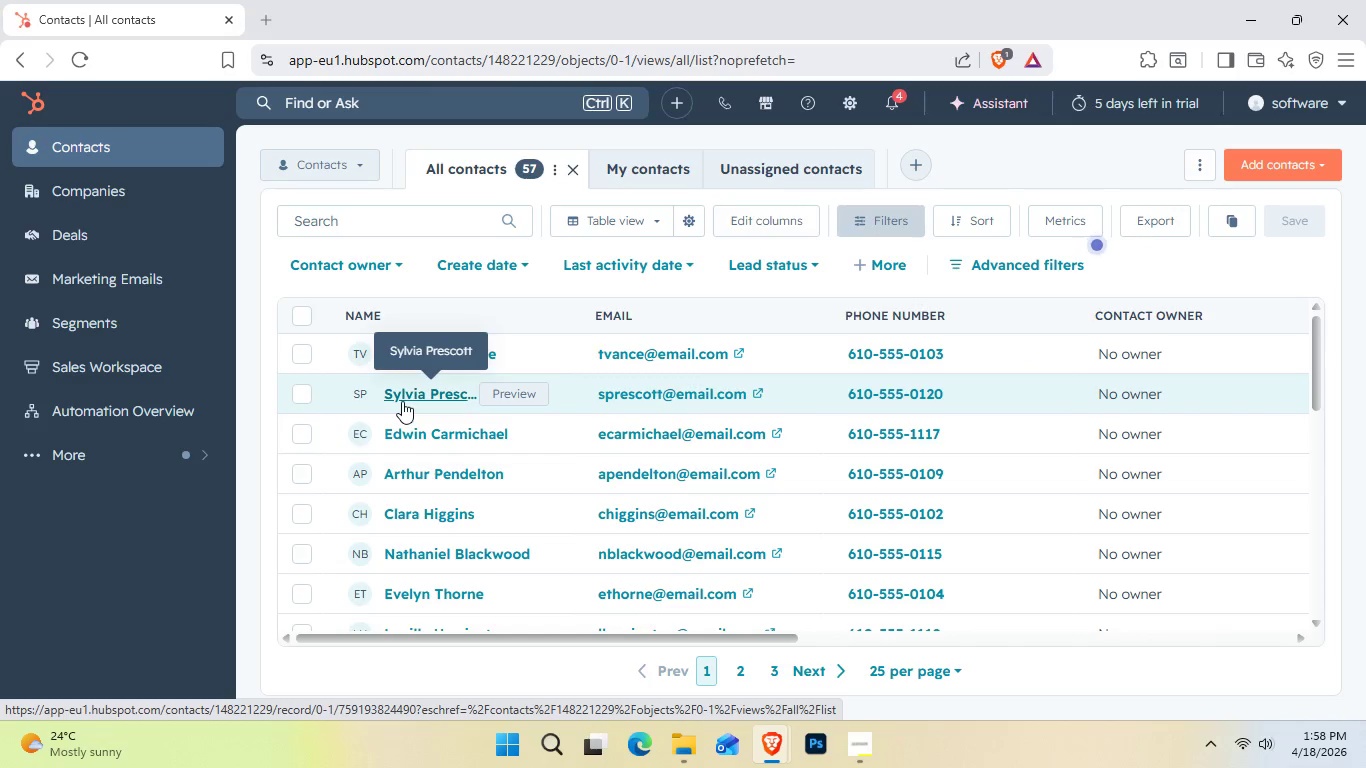 
scroll: coordinate [450, 425], scroll_direction: down, amount: 1.0
 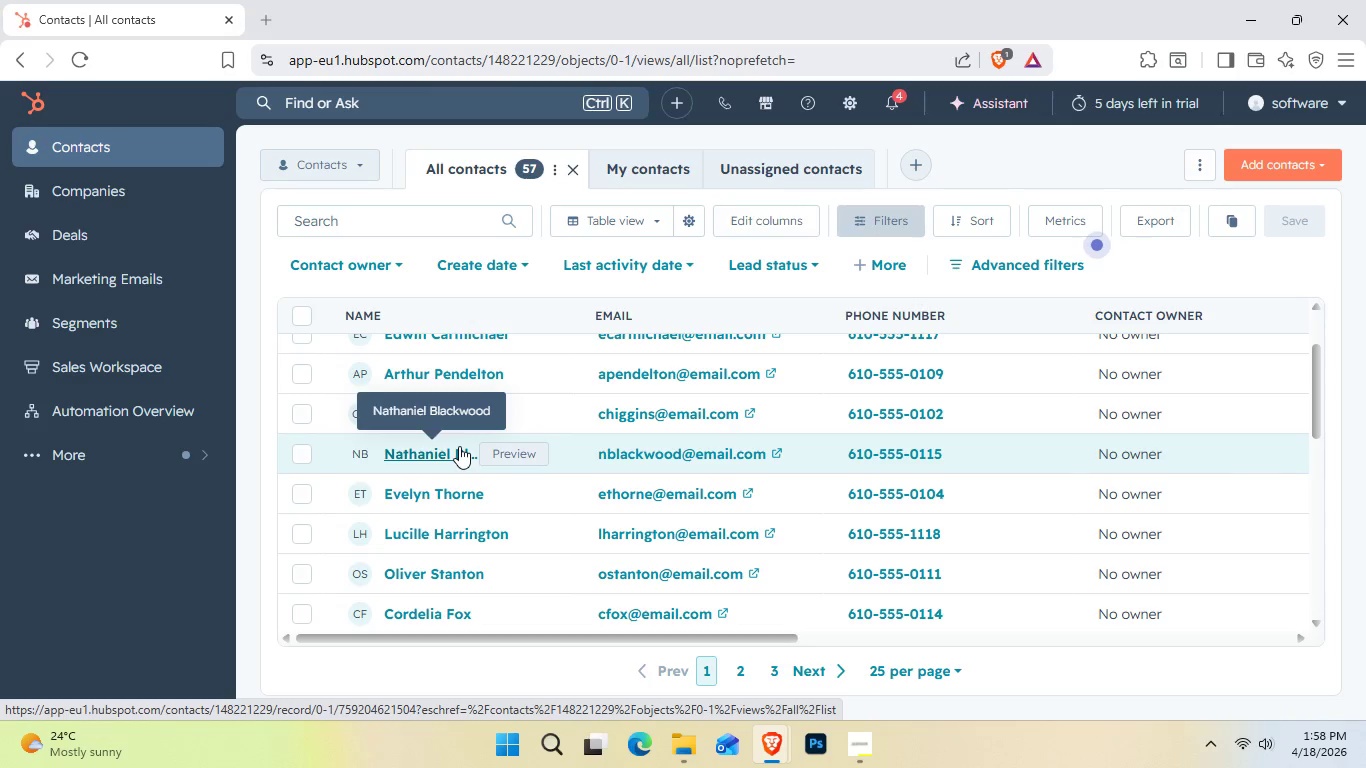 
wait(10.91)
 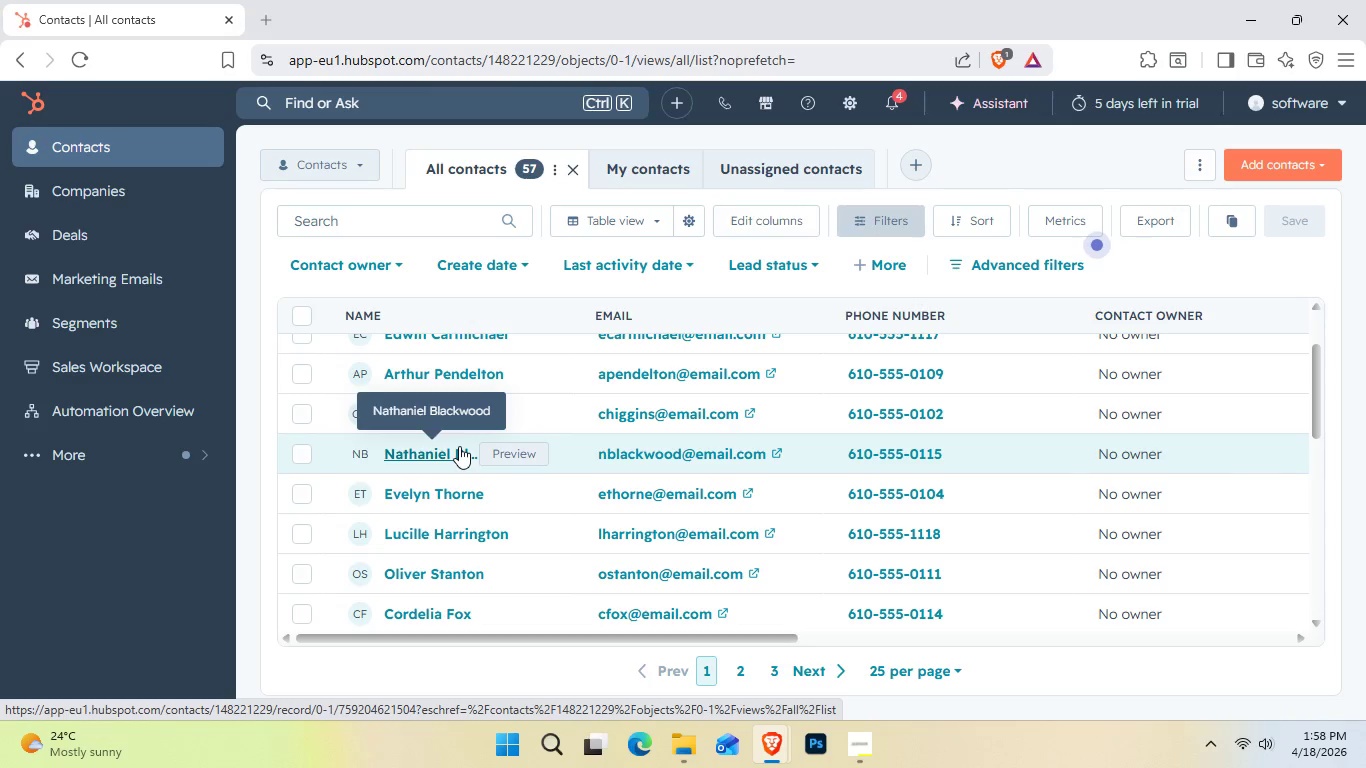 
scroll: coordinate [469, 443], scroll_direction: down, amount: 3.0
 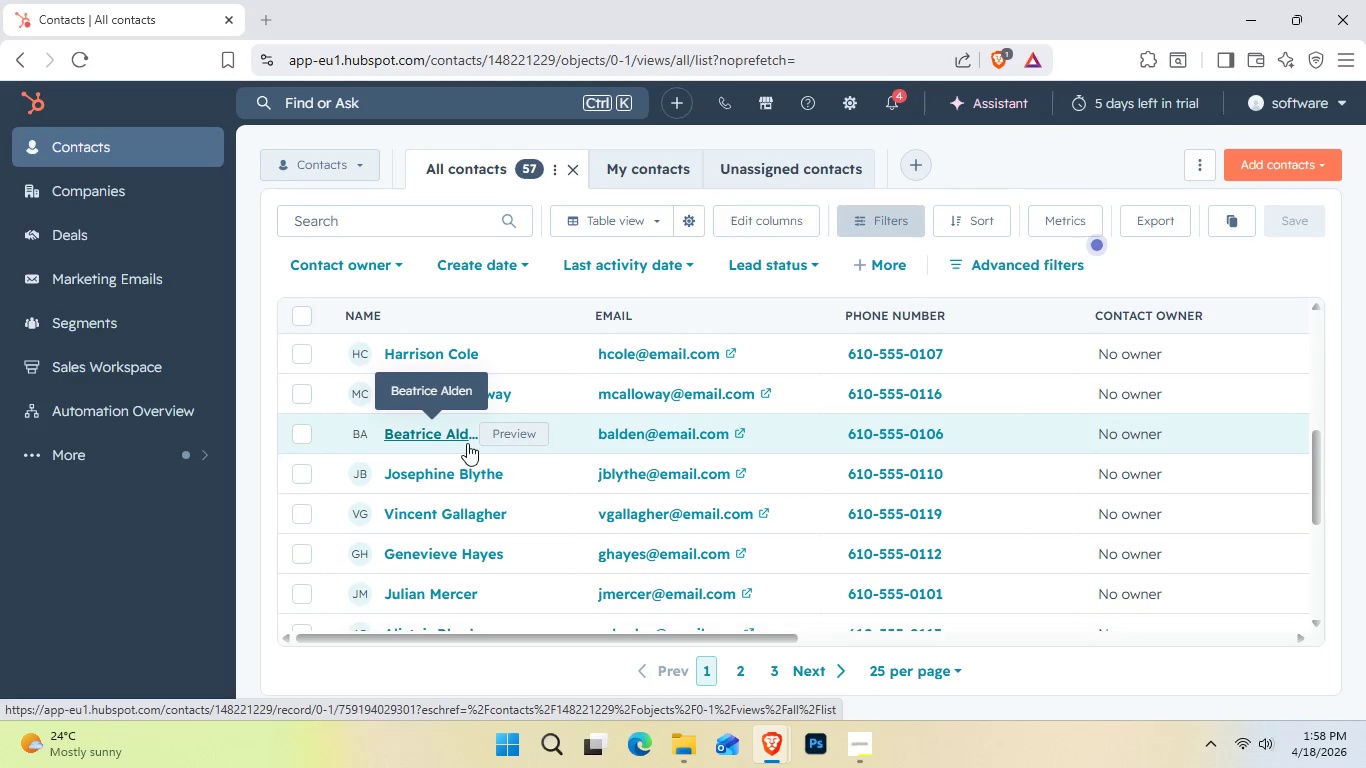 
wait(6.08)
 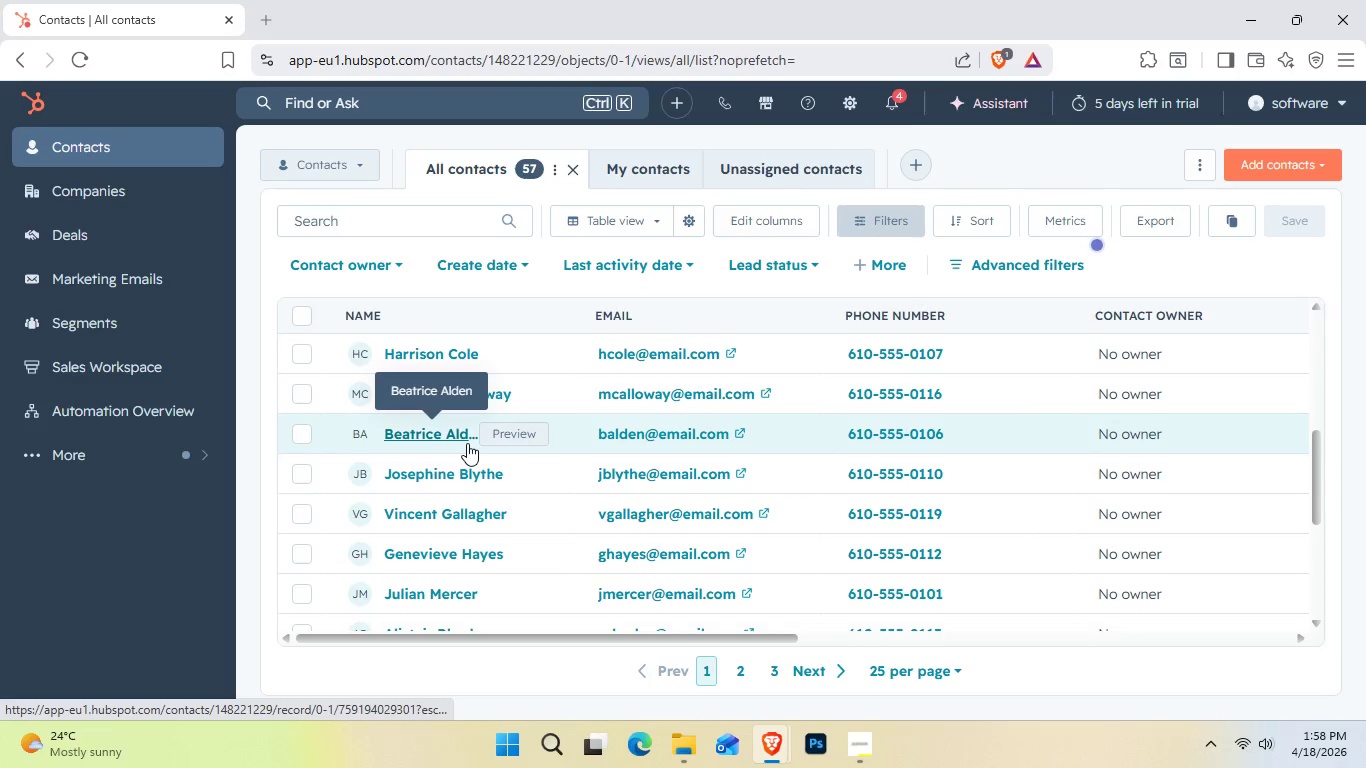 
scroll: coordinate [483, 457], scroll_direction: down, amount: 2.0
 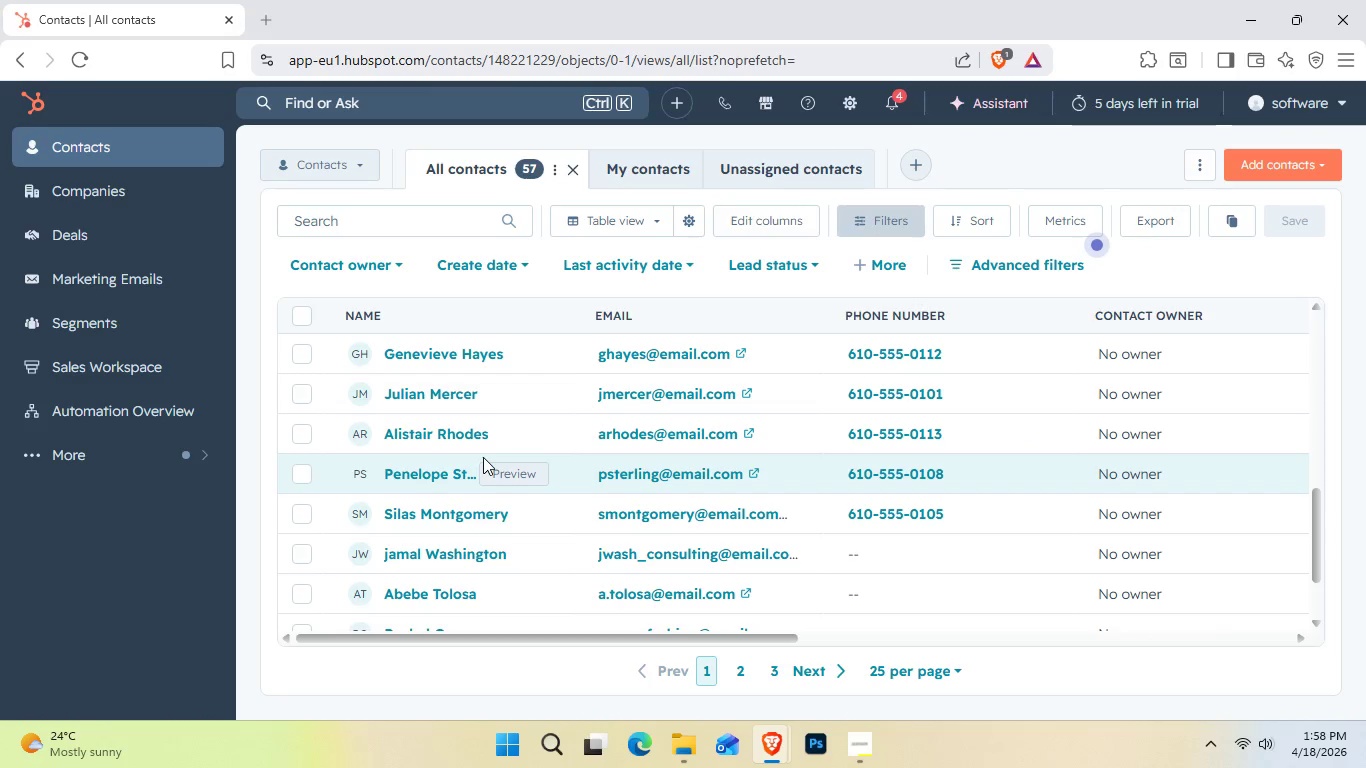 
wait(13.42)
 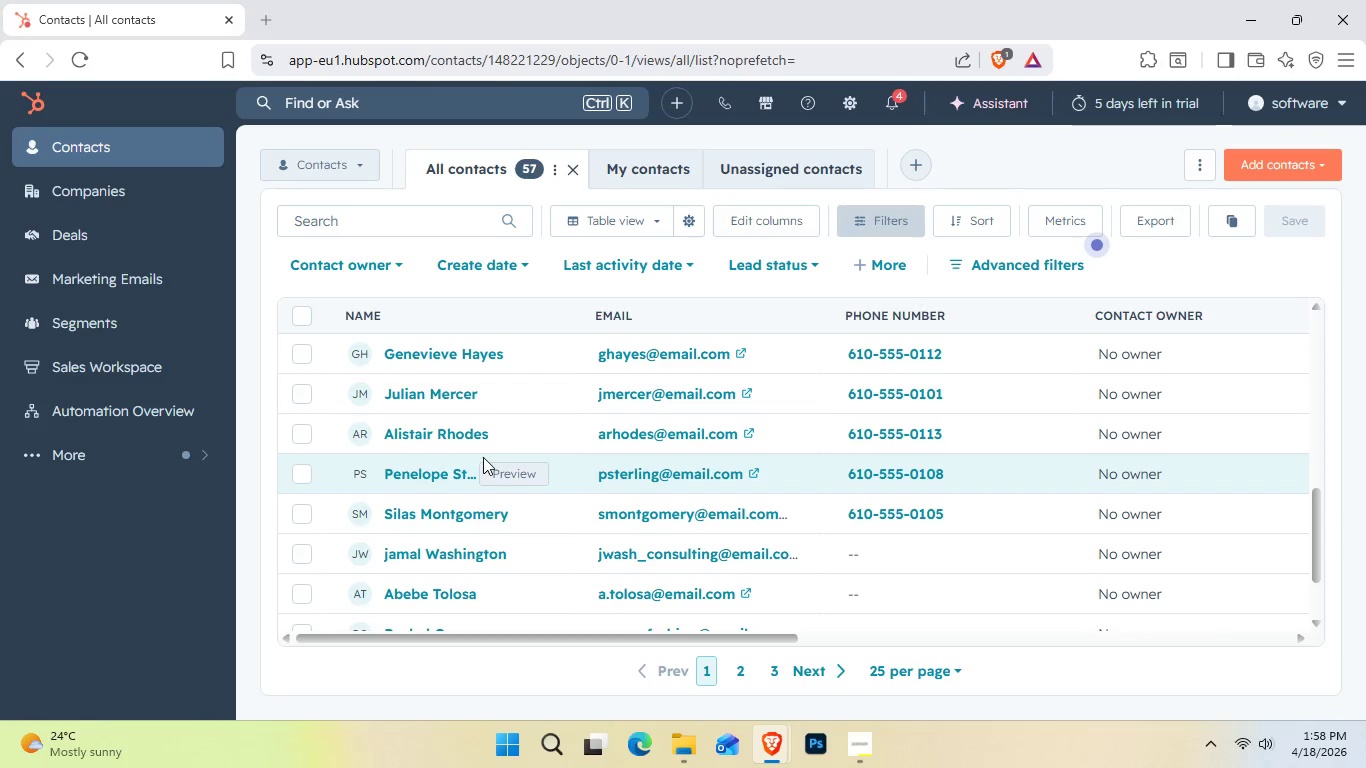 
scroll: coordinate [810, 521], scroll_direction: down, amount: 3.0
 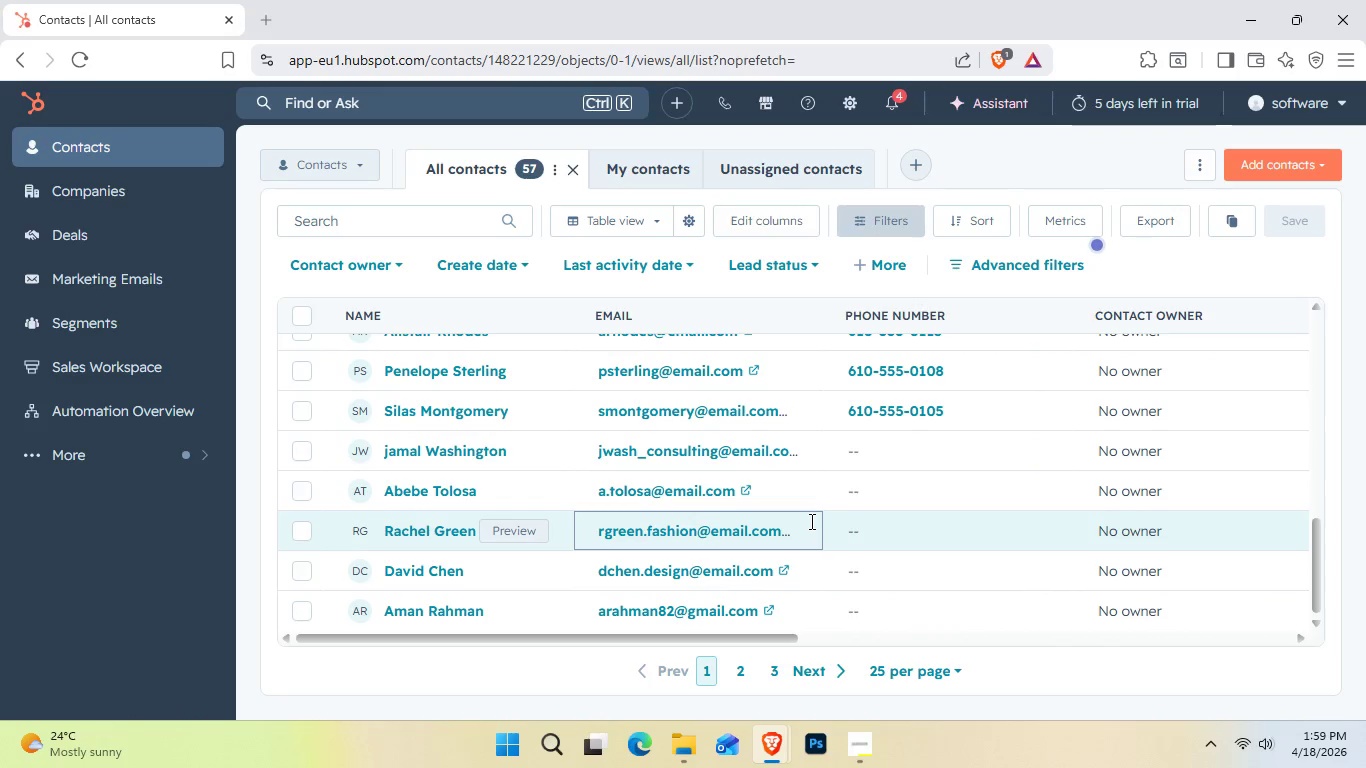 
scroll: coordinate [796, 541], scroll_direction: up, amount: 5.0
 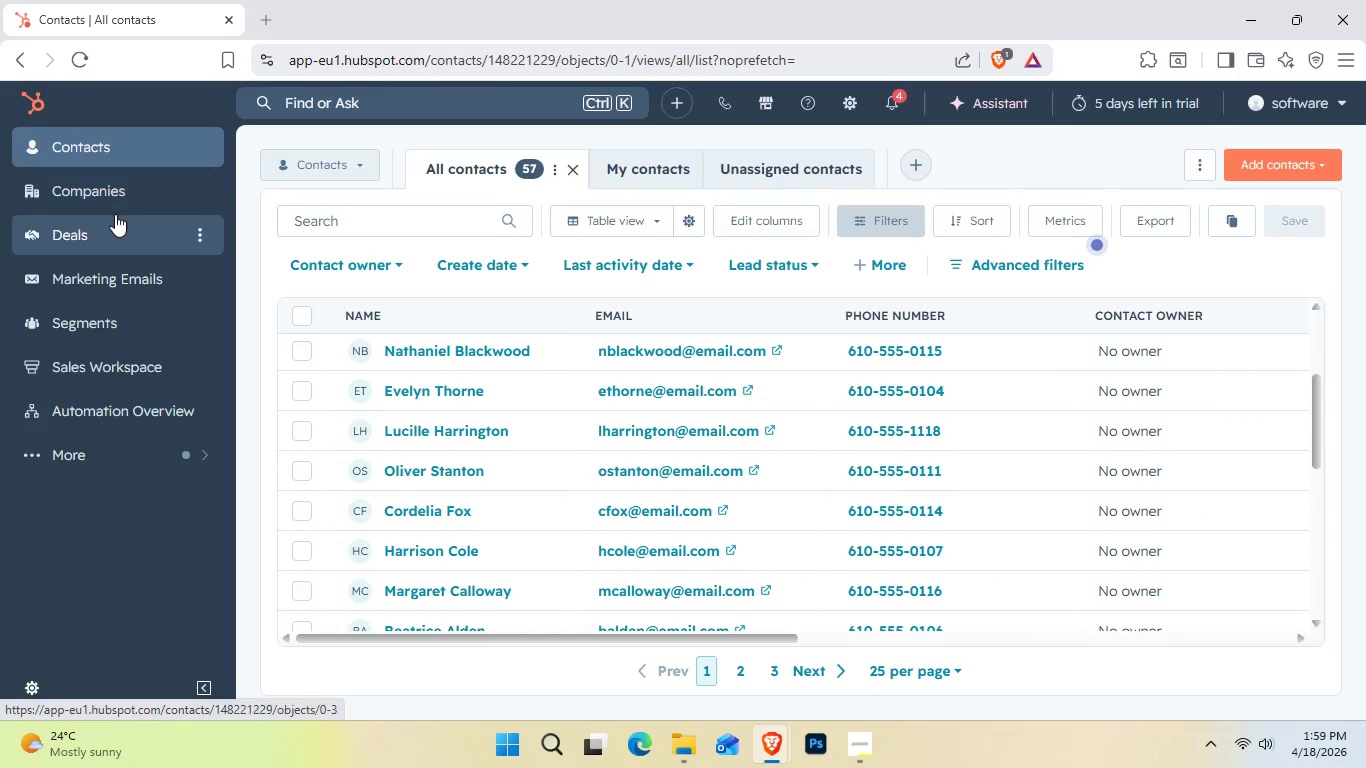 
left_click([109, 189])
 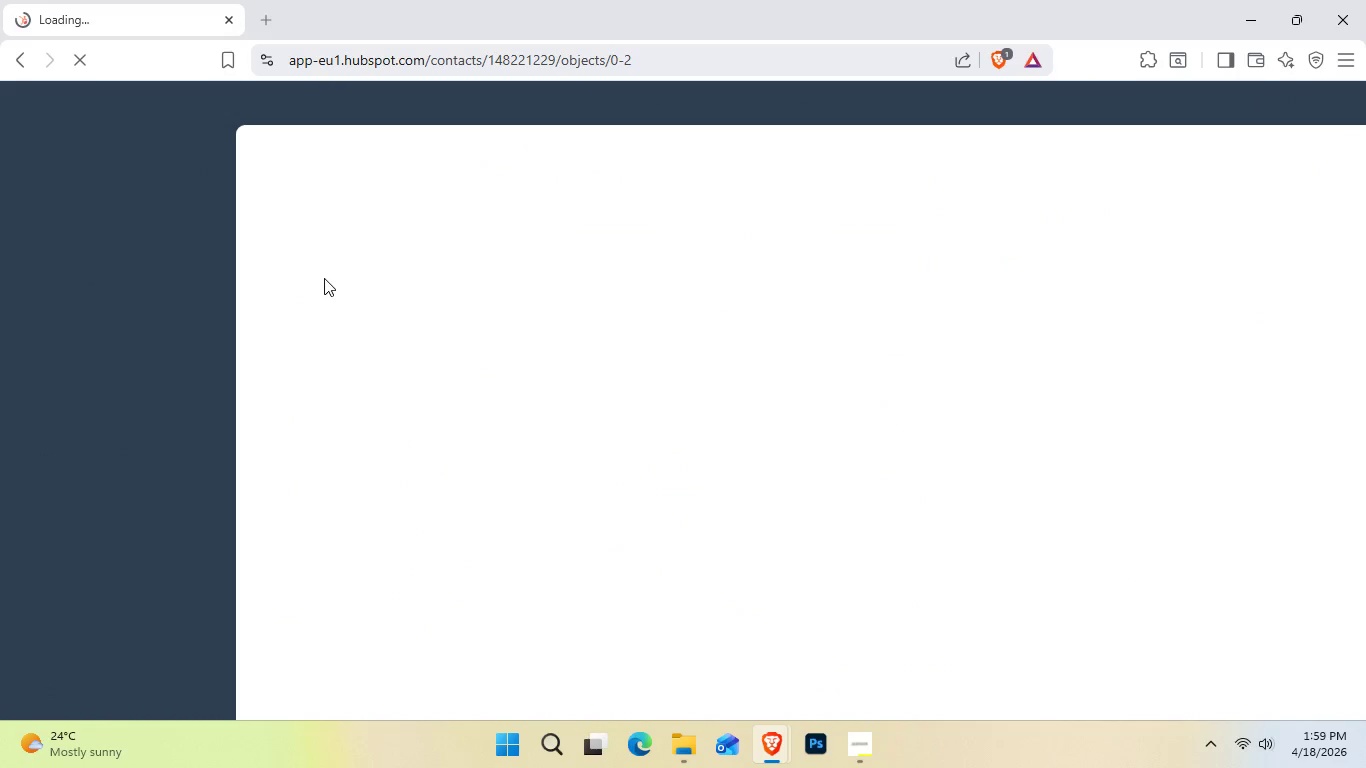 
mouse_move([602, 374])
 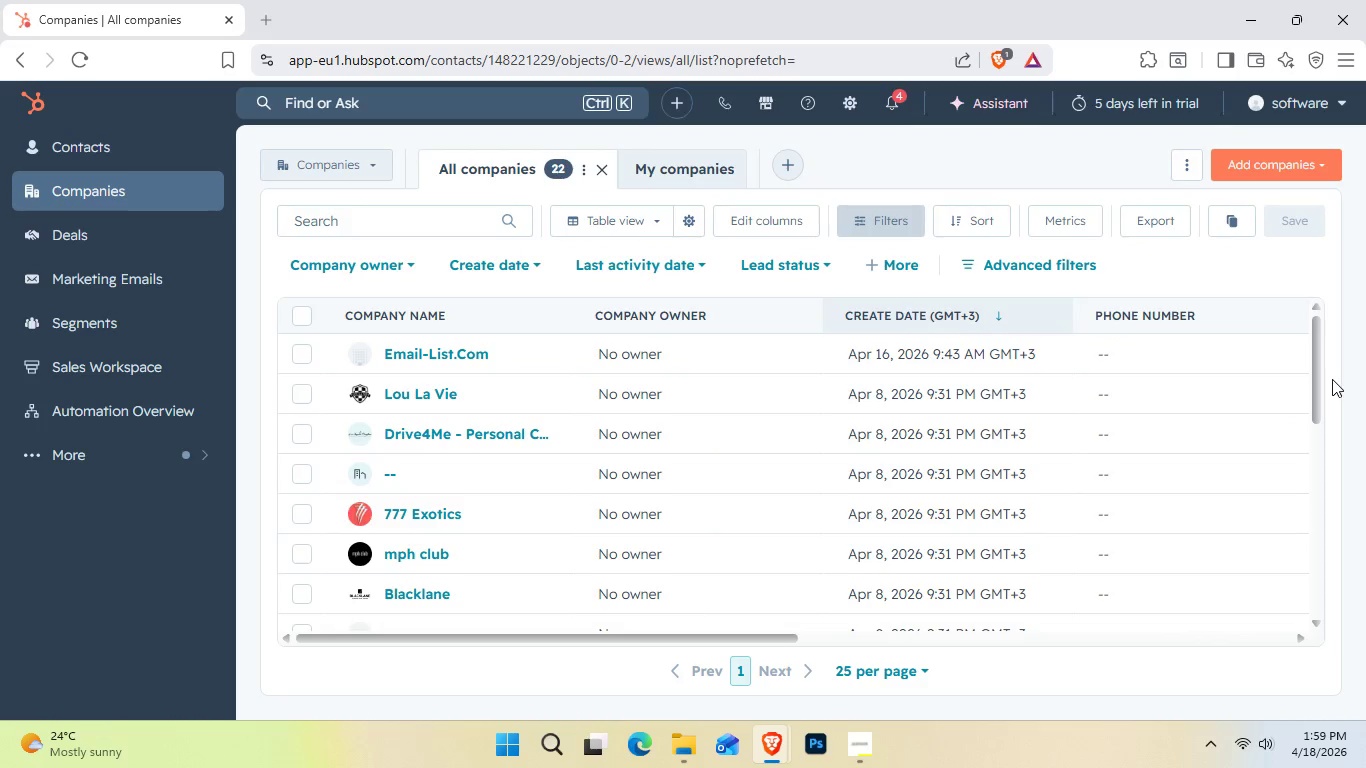 
left_click_drag(start_coordinate=[1316, 378], to_coordinate=[1233, 634])
 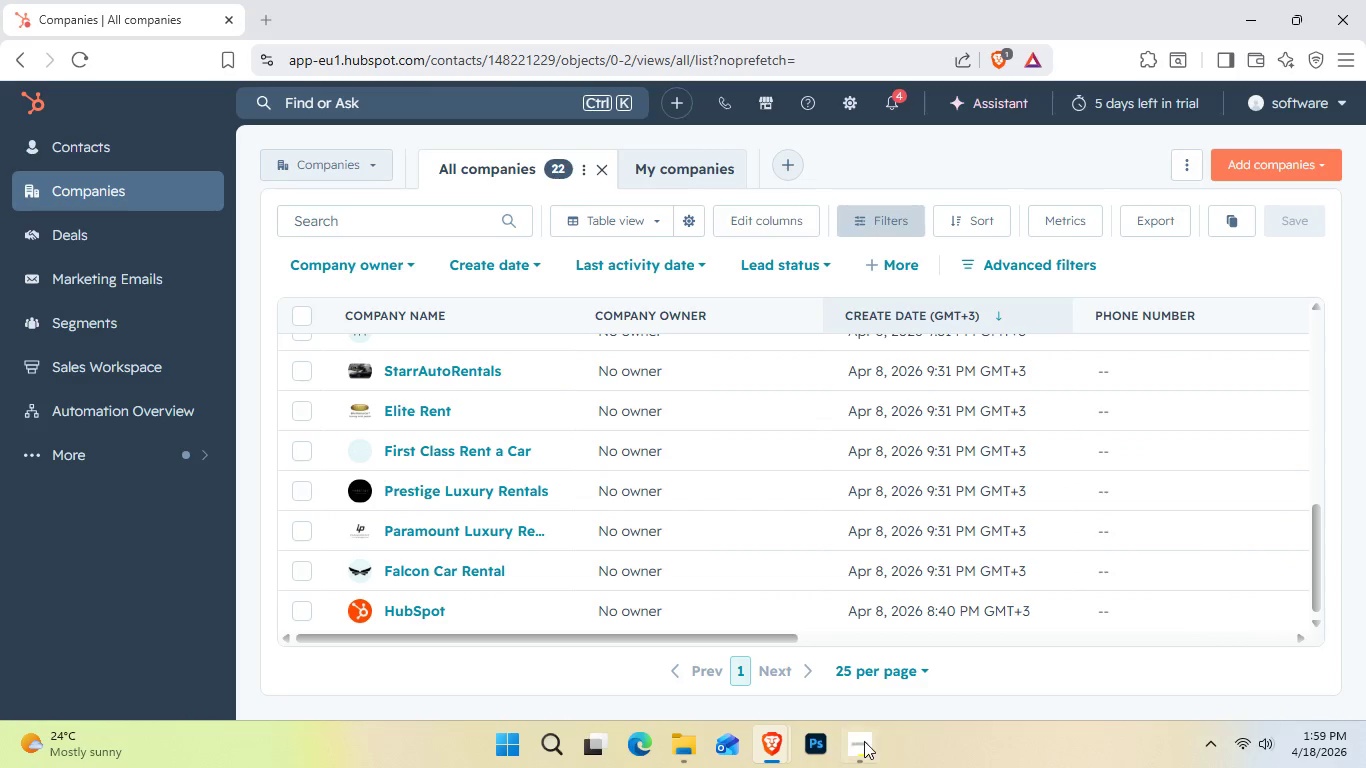 
left_click([864, 741])